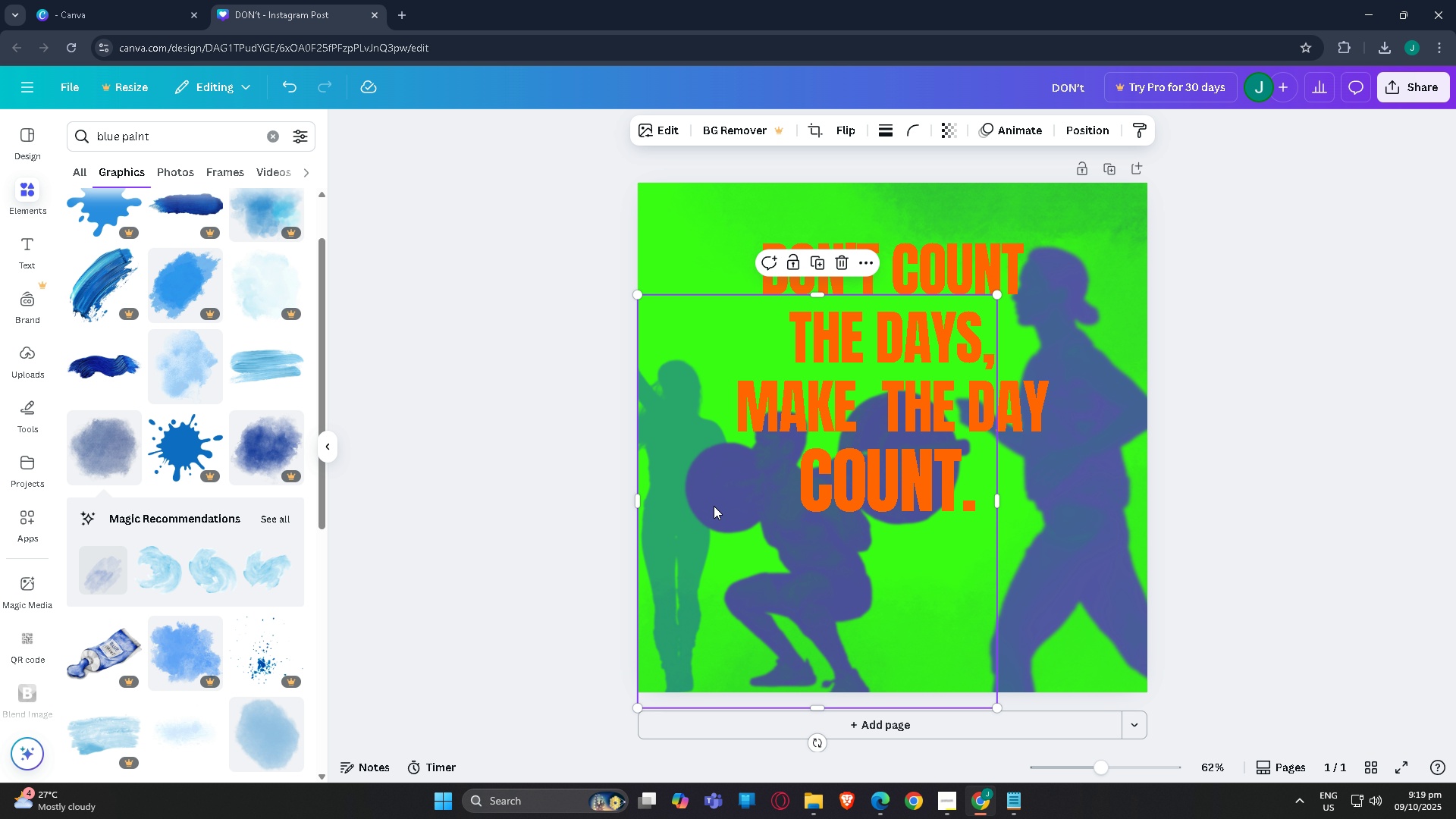 
left_click([714, 506])
 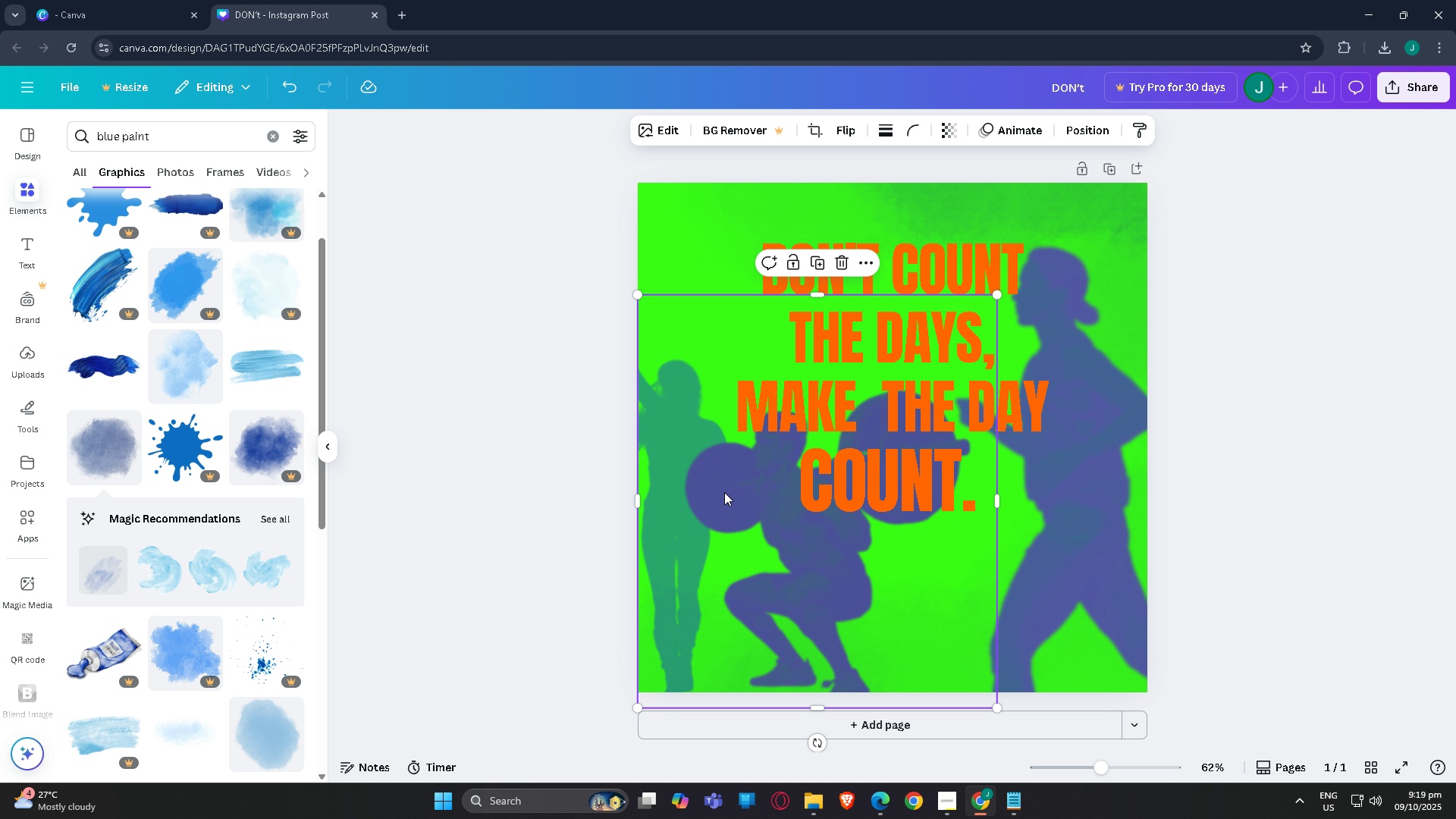 
left_click_drag(start_coordinate=[705, 490], to_coordinate=[729, 499])
 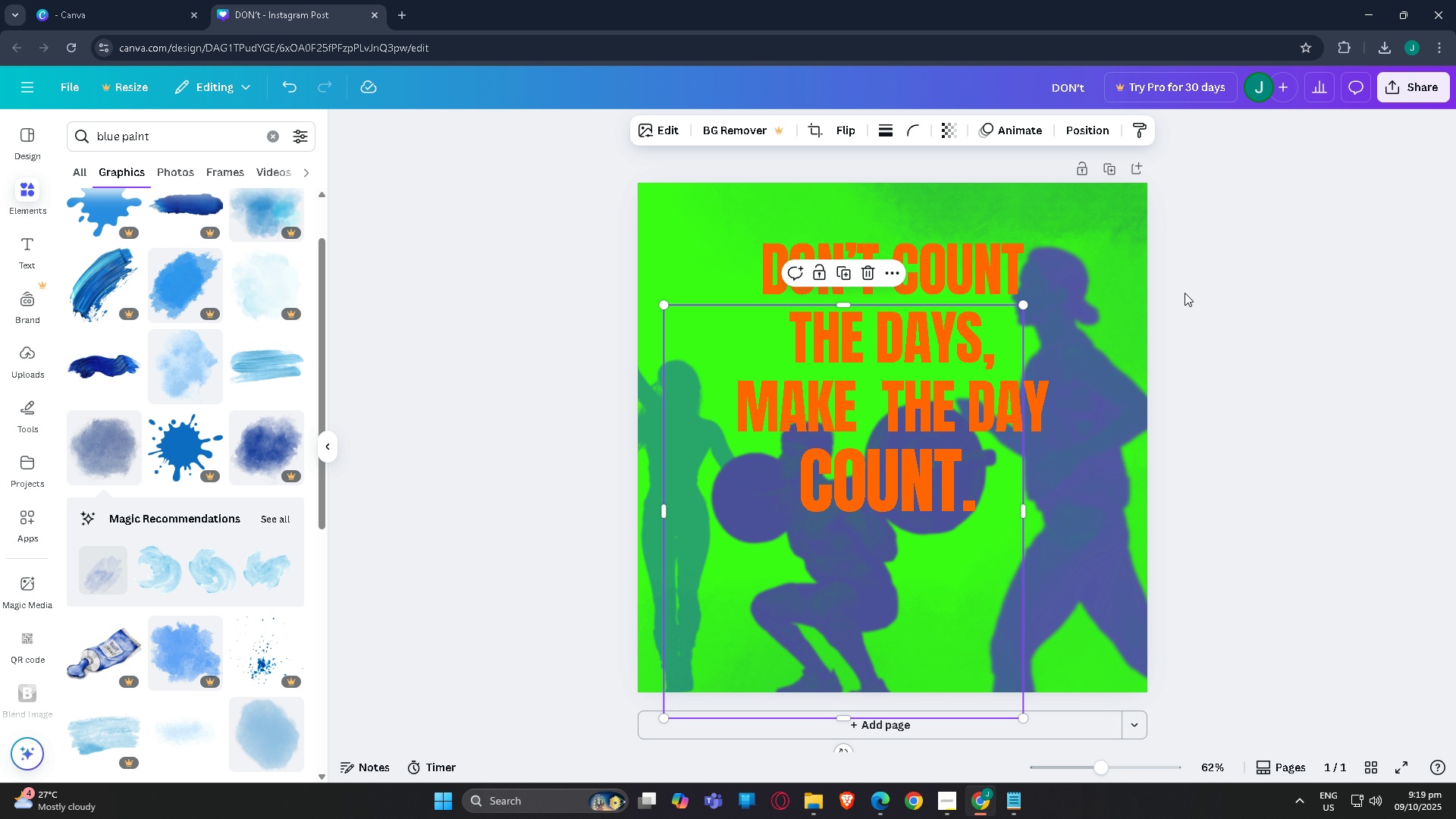 
left_click([1203, 285])
 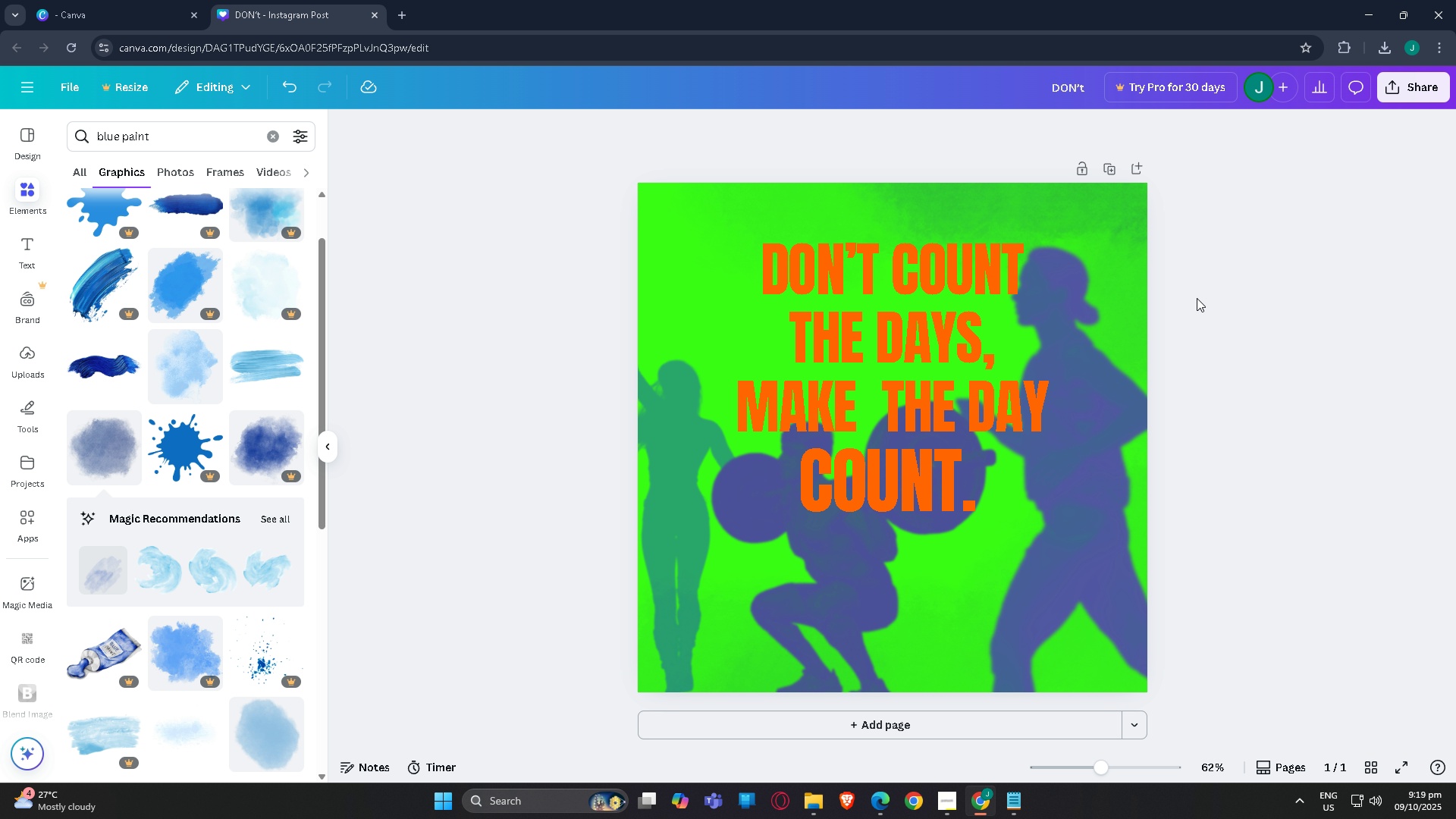 
scroll: coordinate [1197, 297], scroll_direction: down, amount: 2.0
 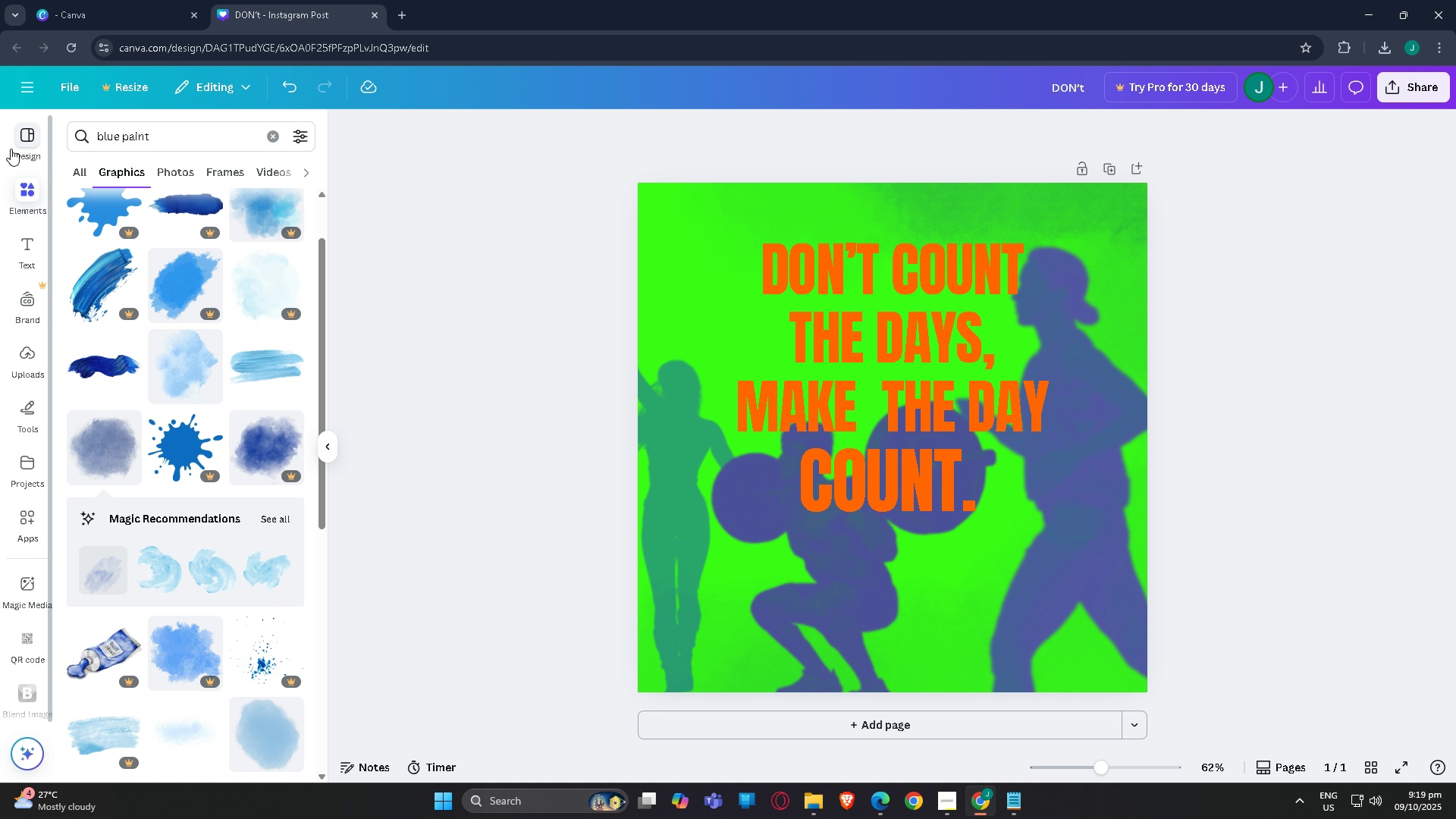 
left_click([34, 254])
 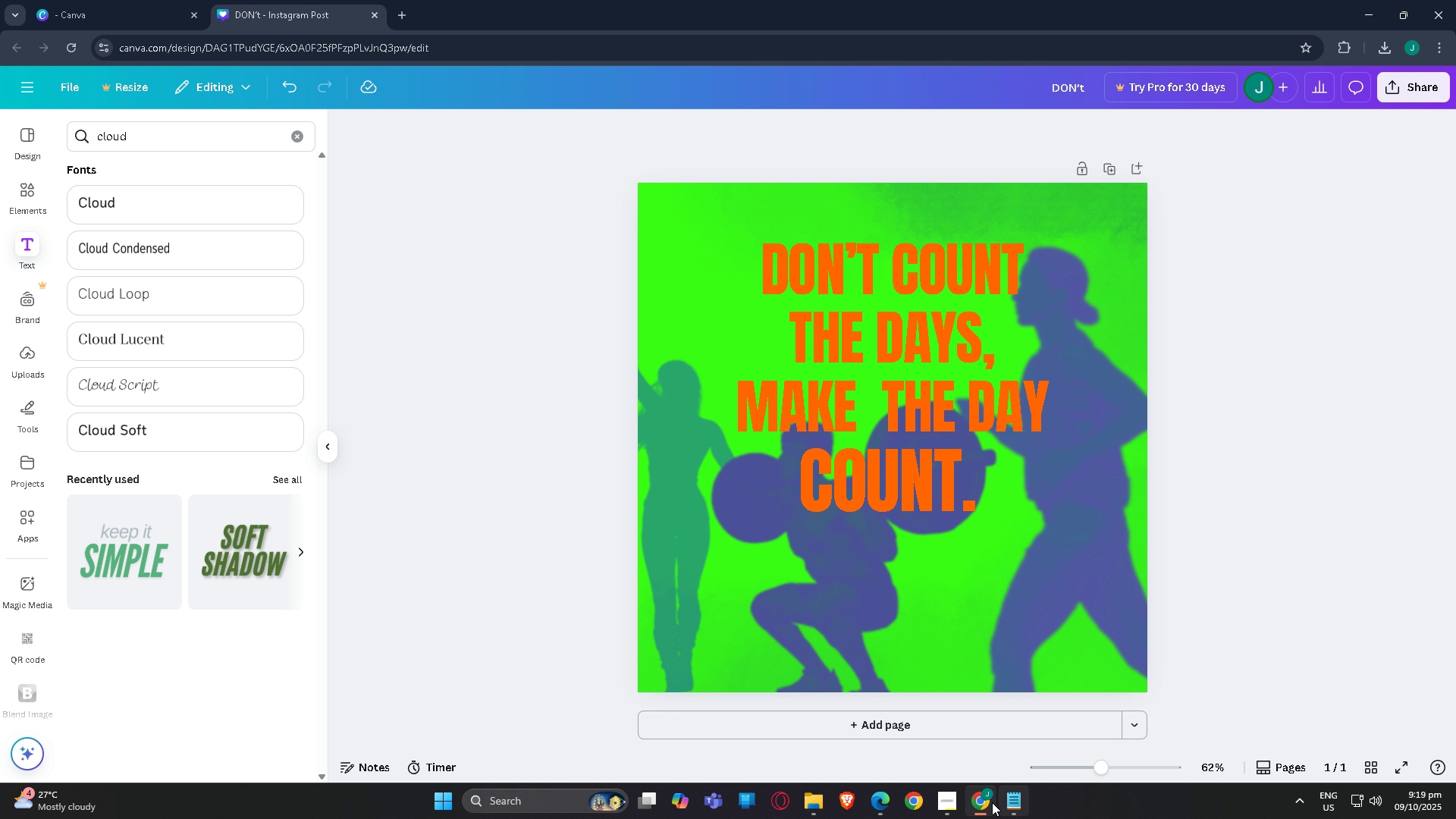 
left_click([950, 799])